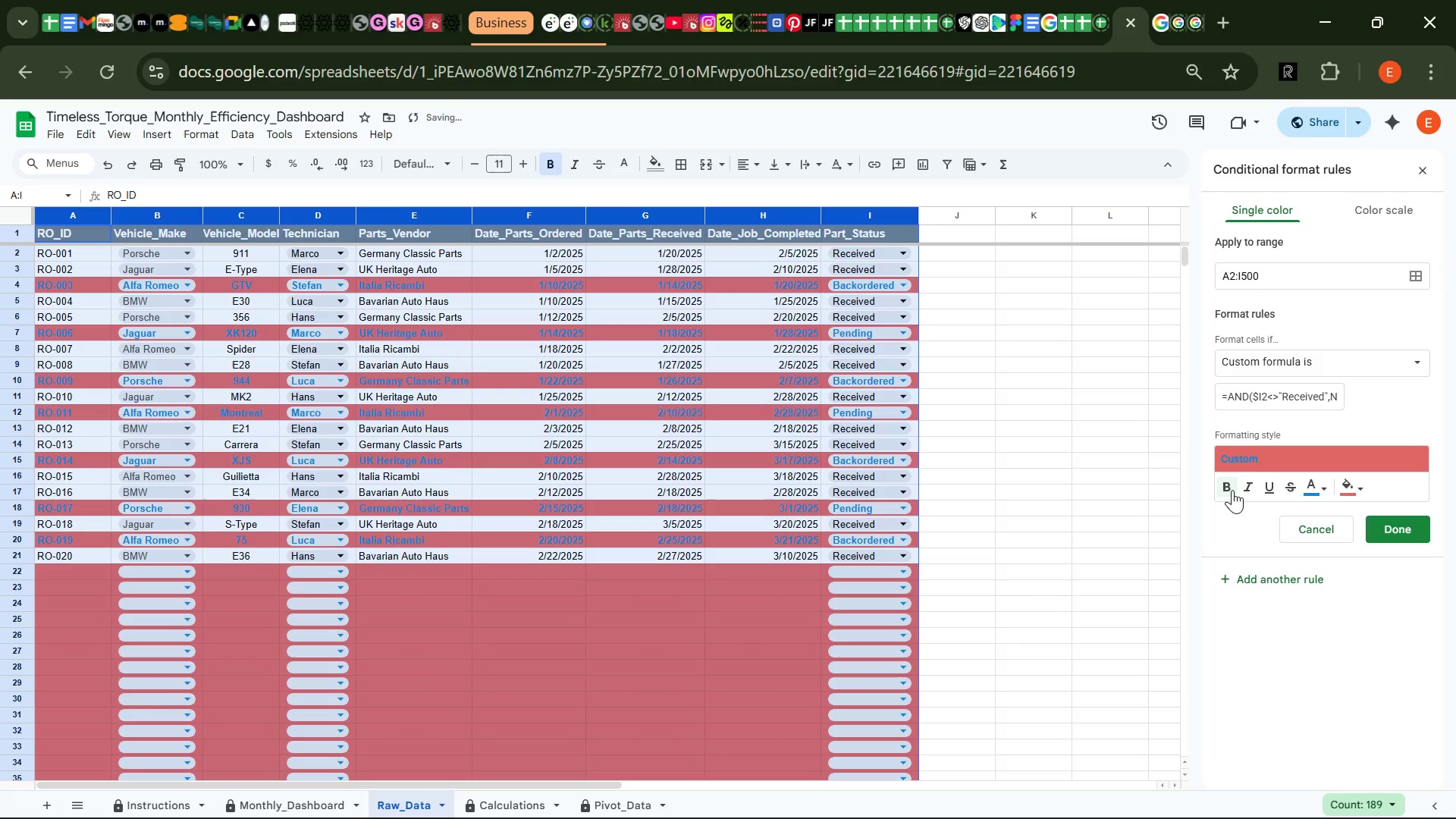 
left_click([1232, 490])
 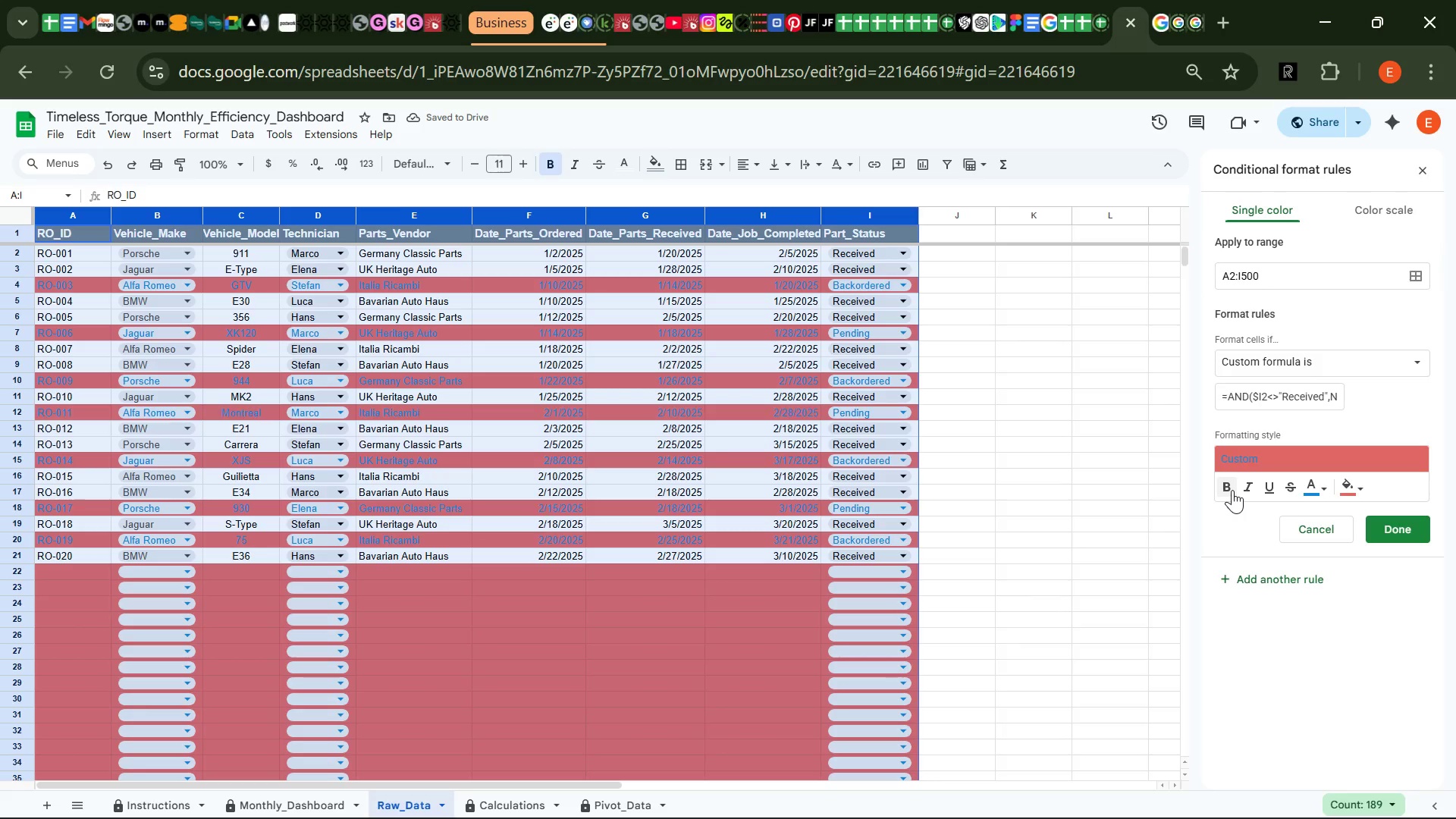 
wait(7.12)
 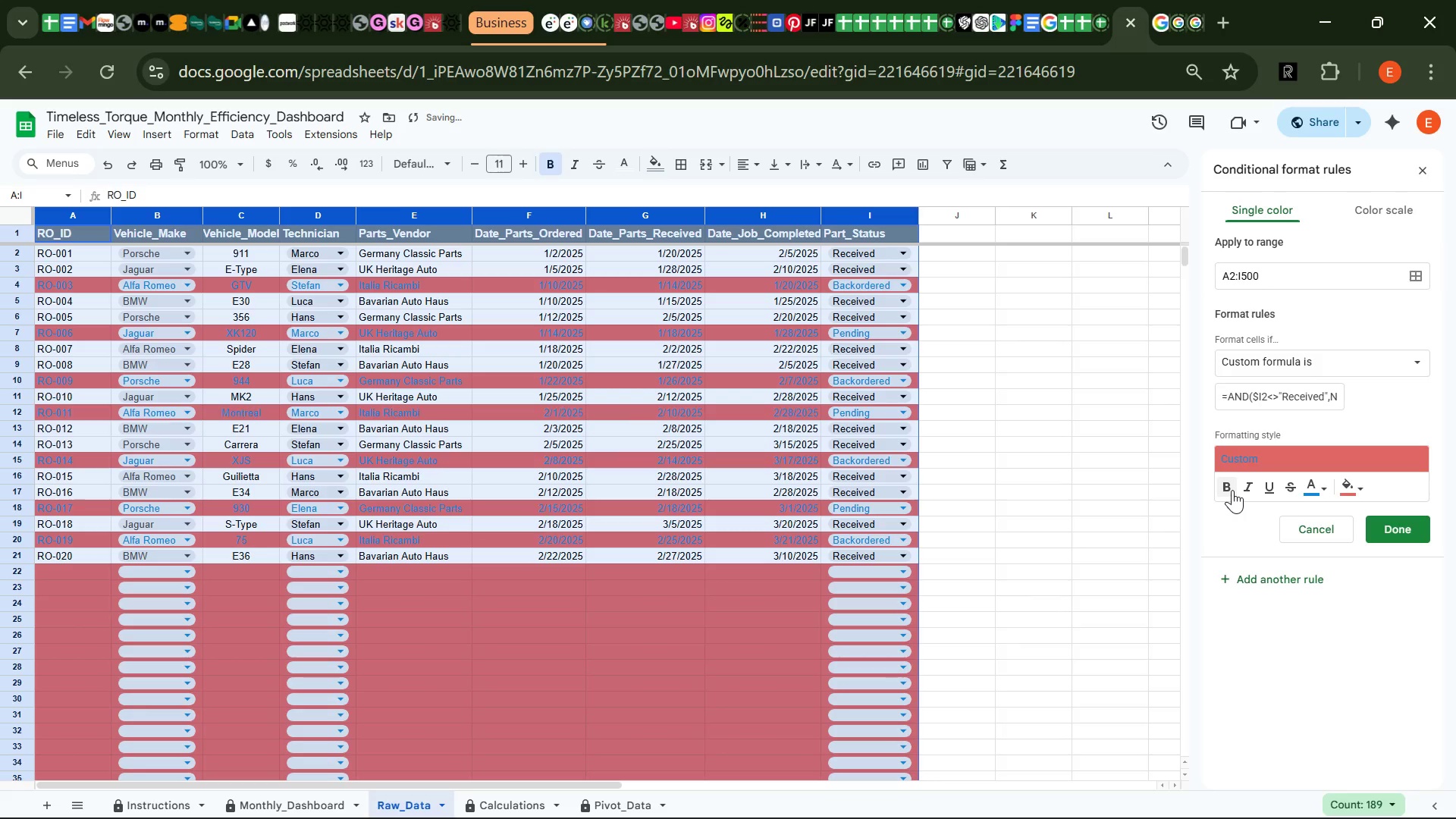 
left_click([1323, 494])
 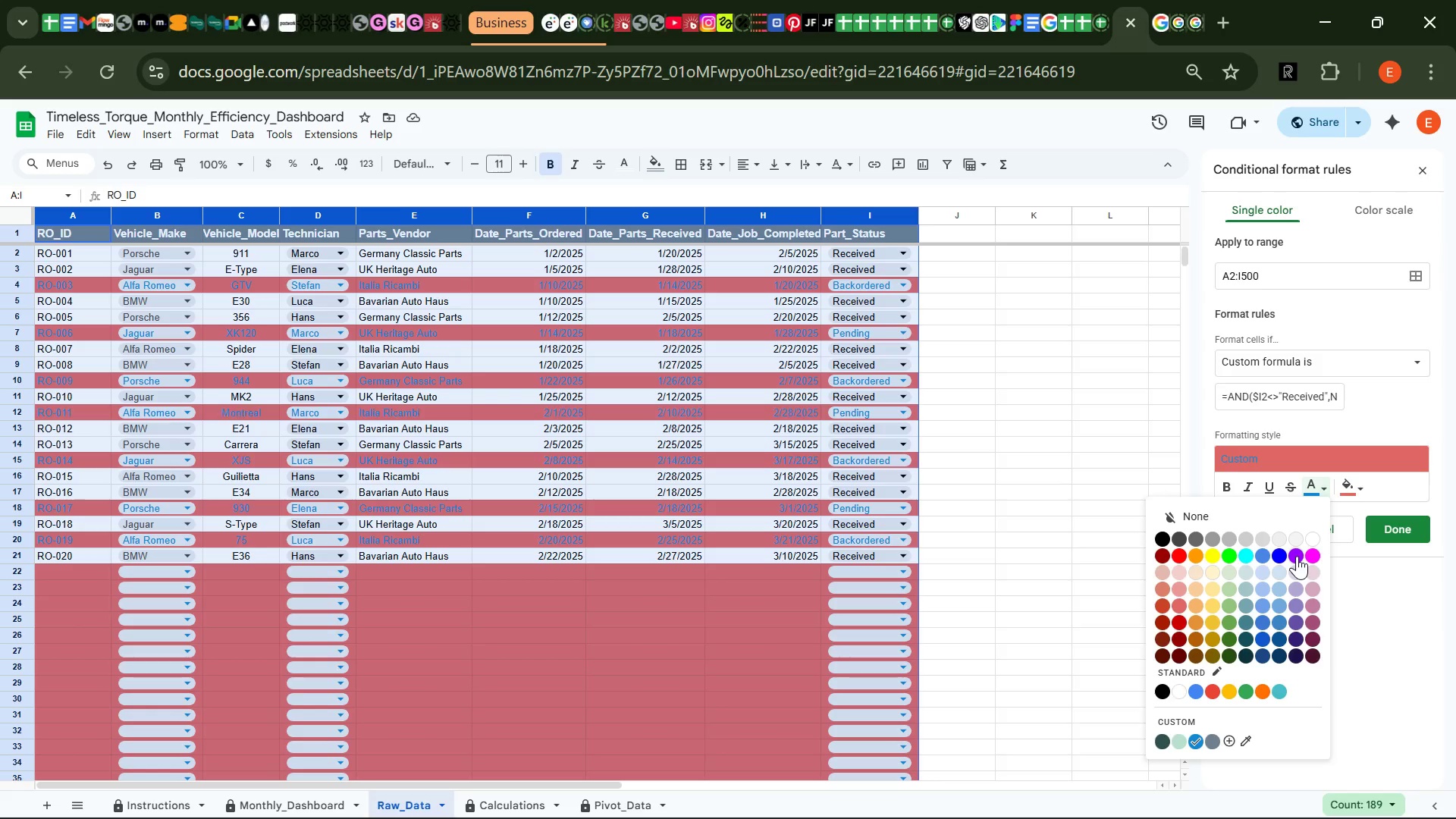 
left_click([1297, 556])
 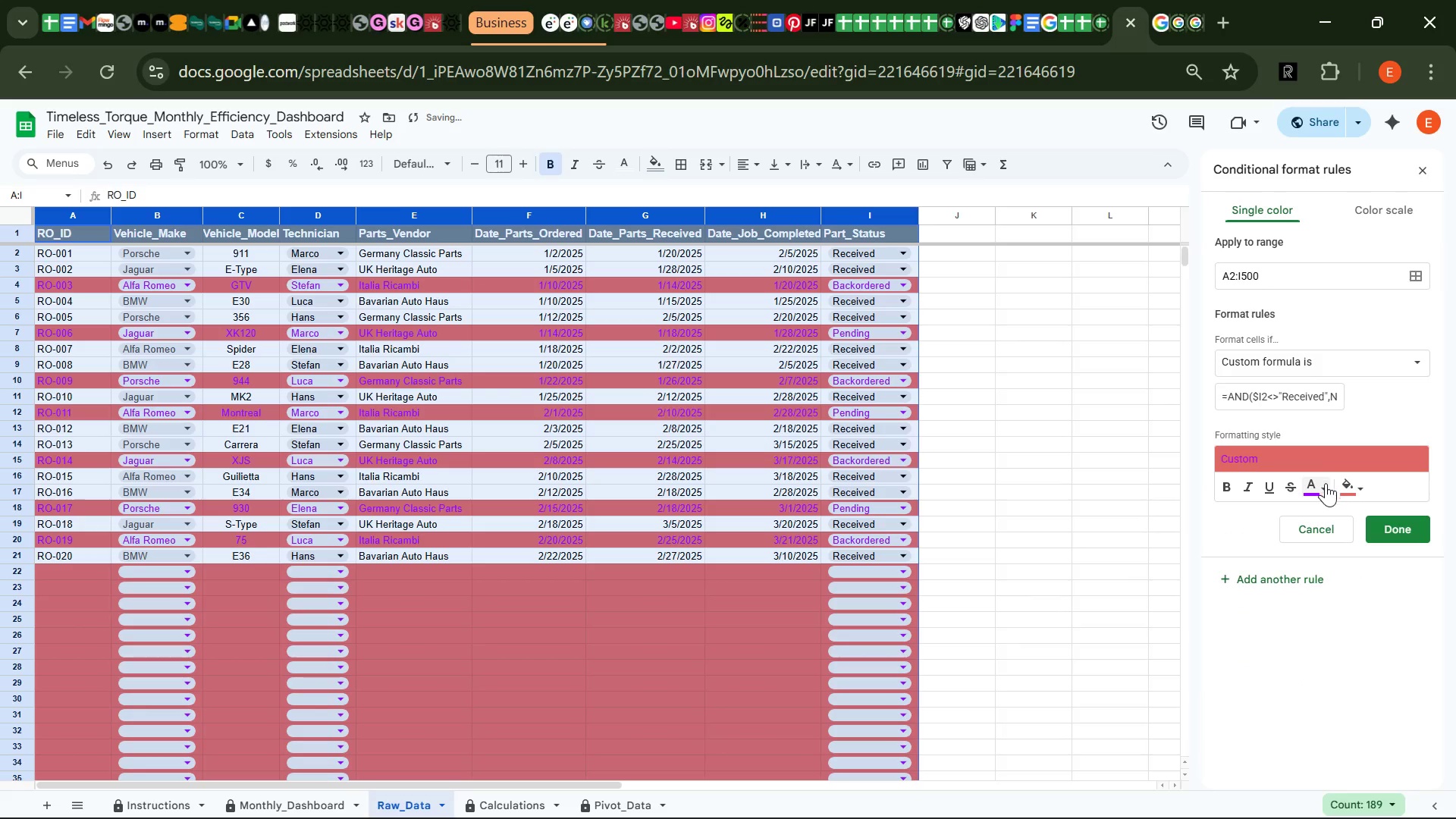 
left_click([1324, 488])
 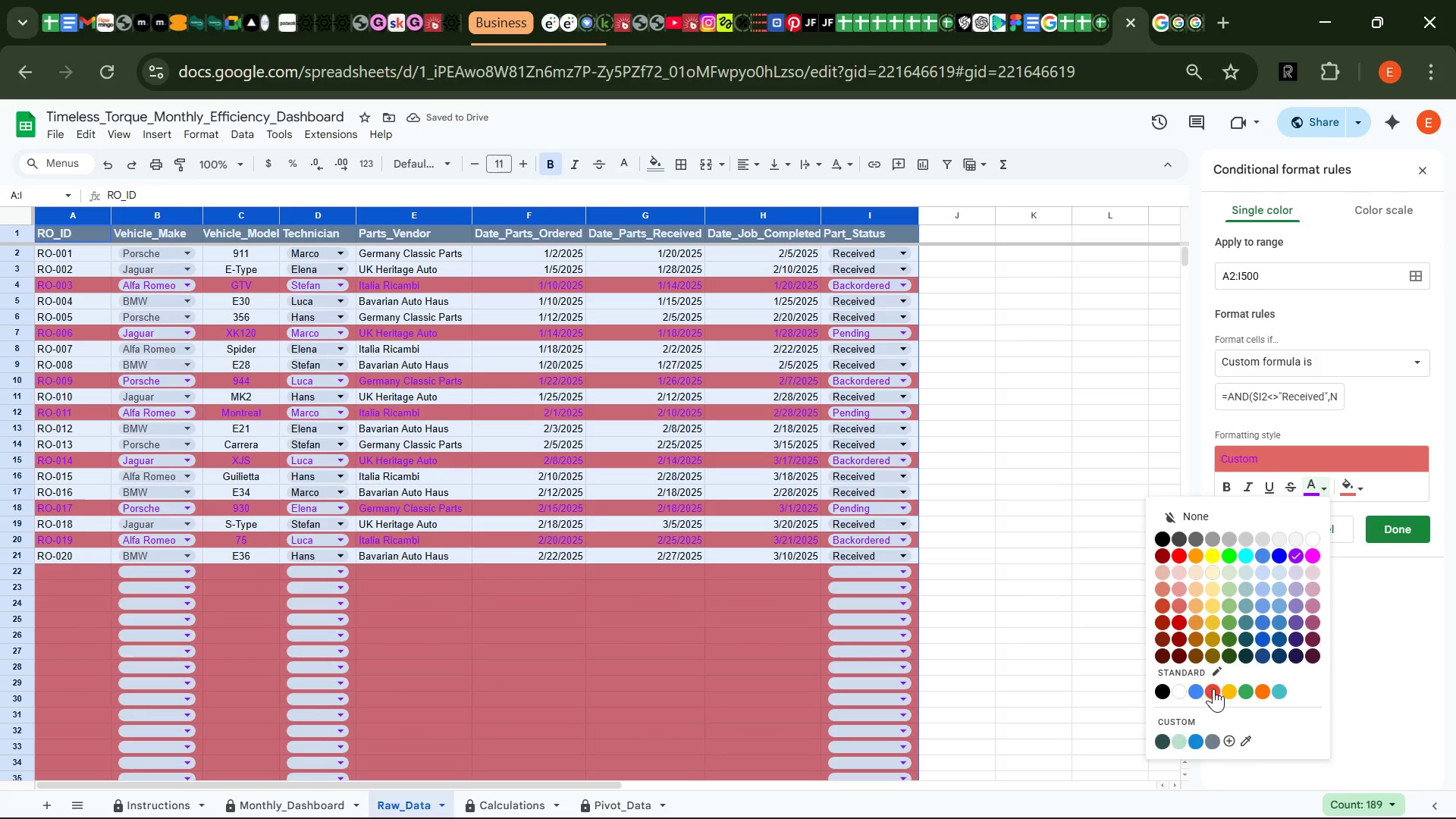 
left_click([1228, 692])
 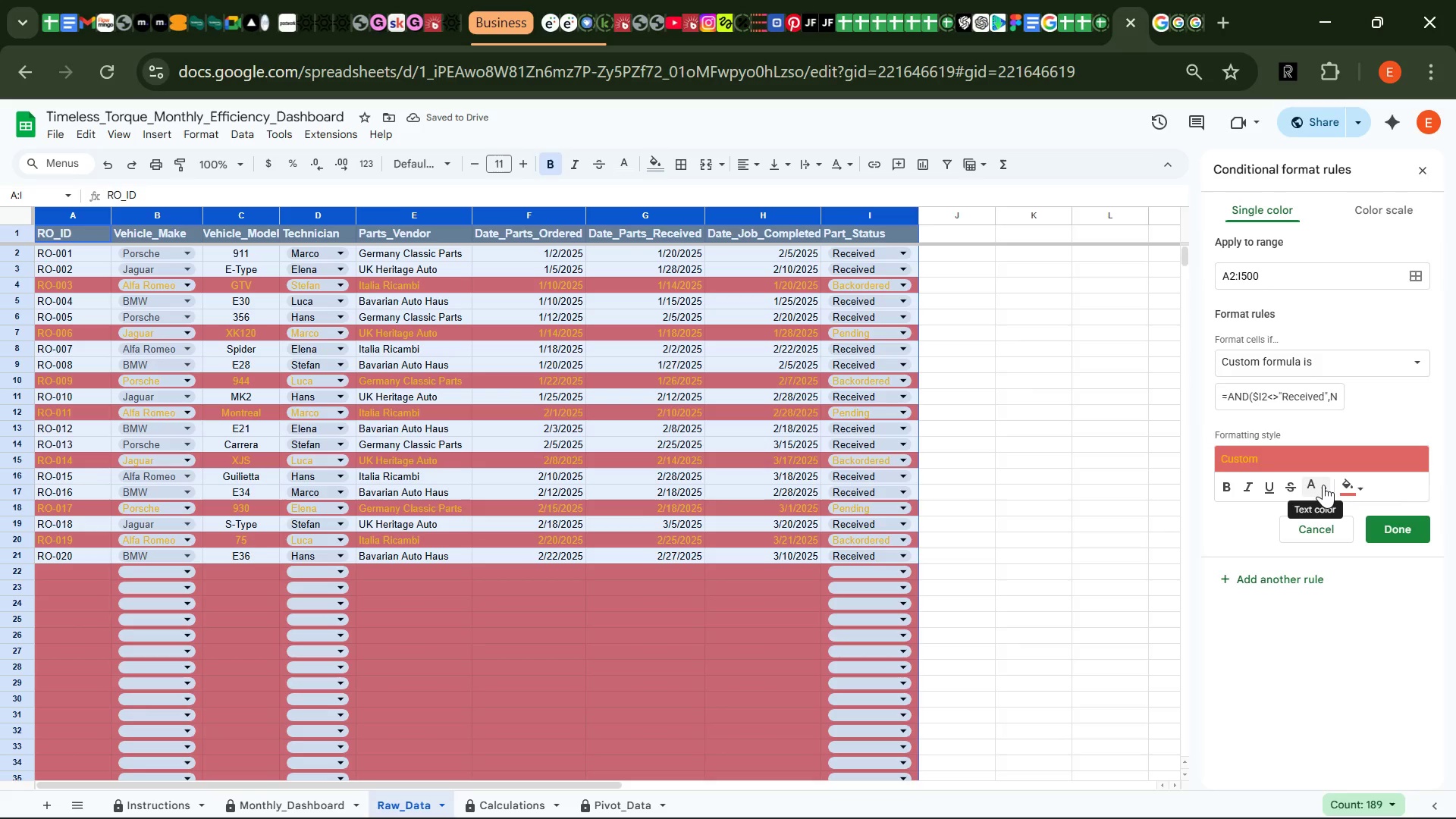 
wait(5.14)
 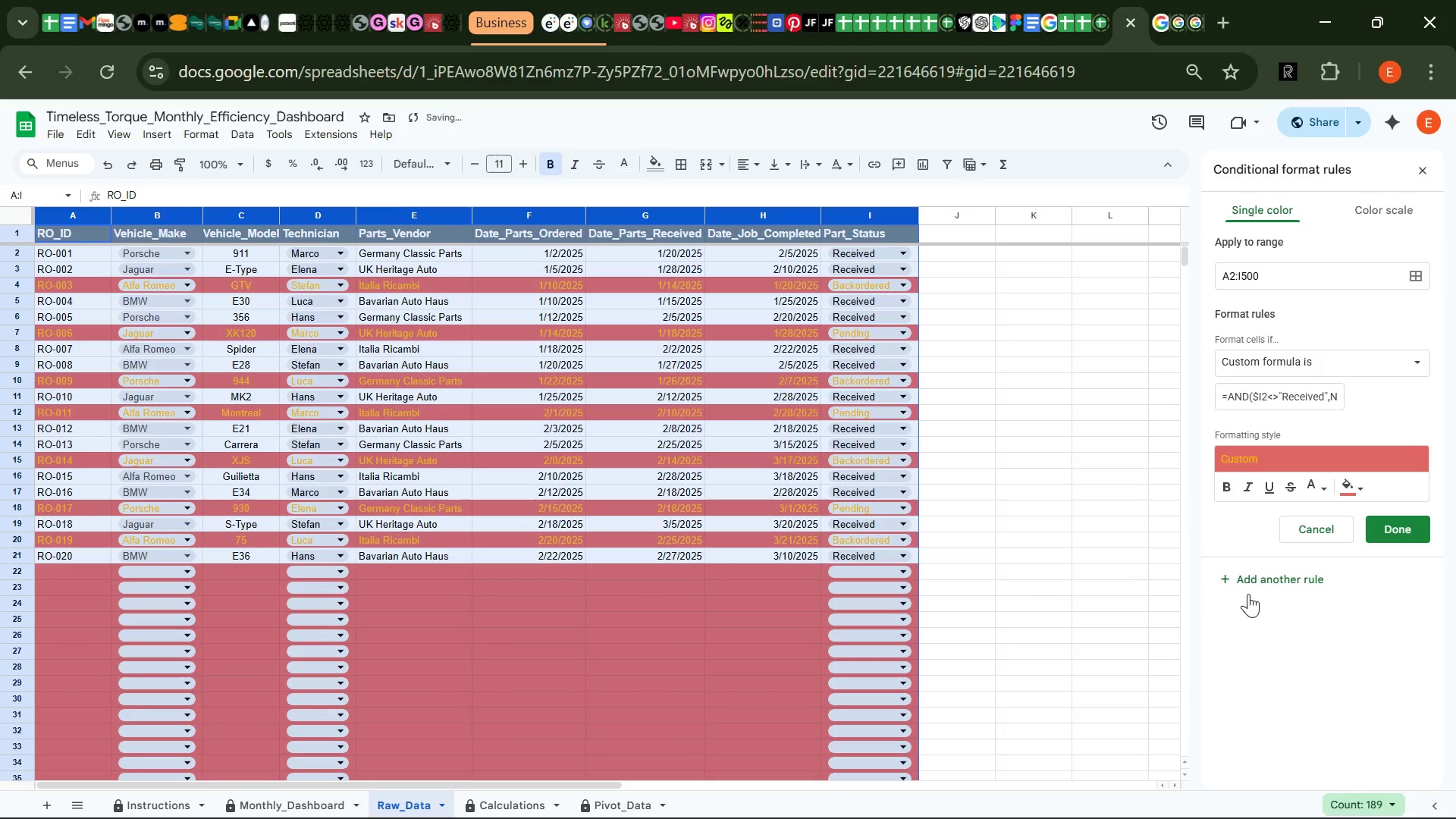 
left_click([1328, 482])
 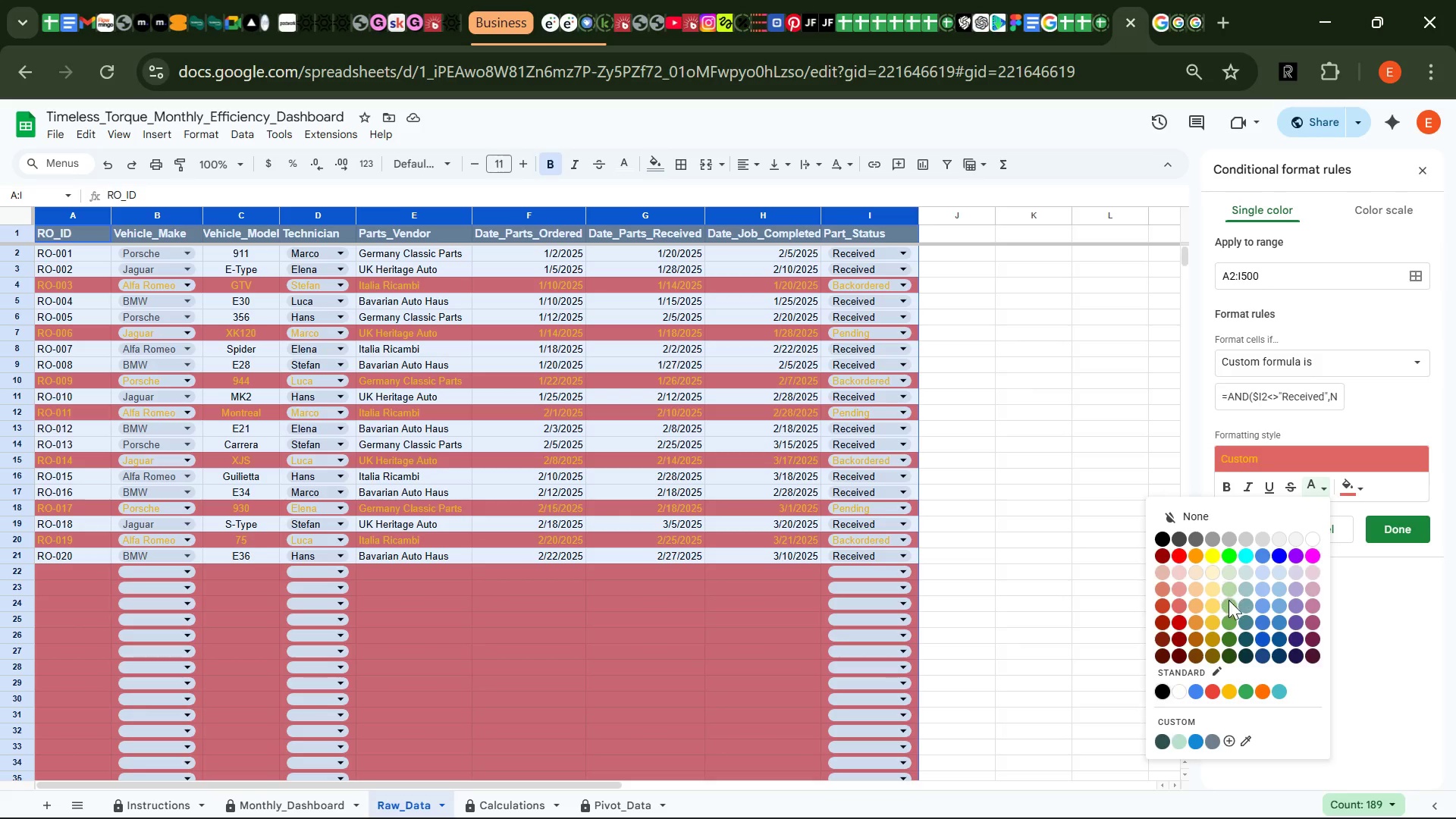 
left_click([1228, 606])
 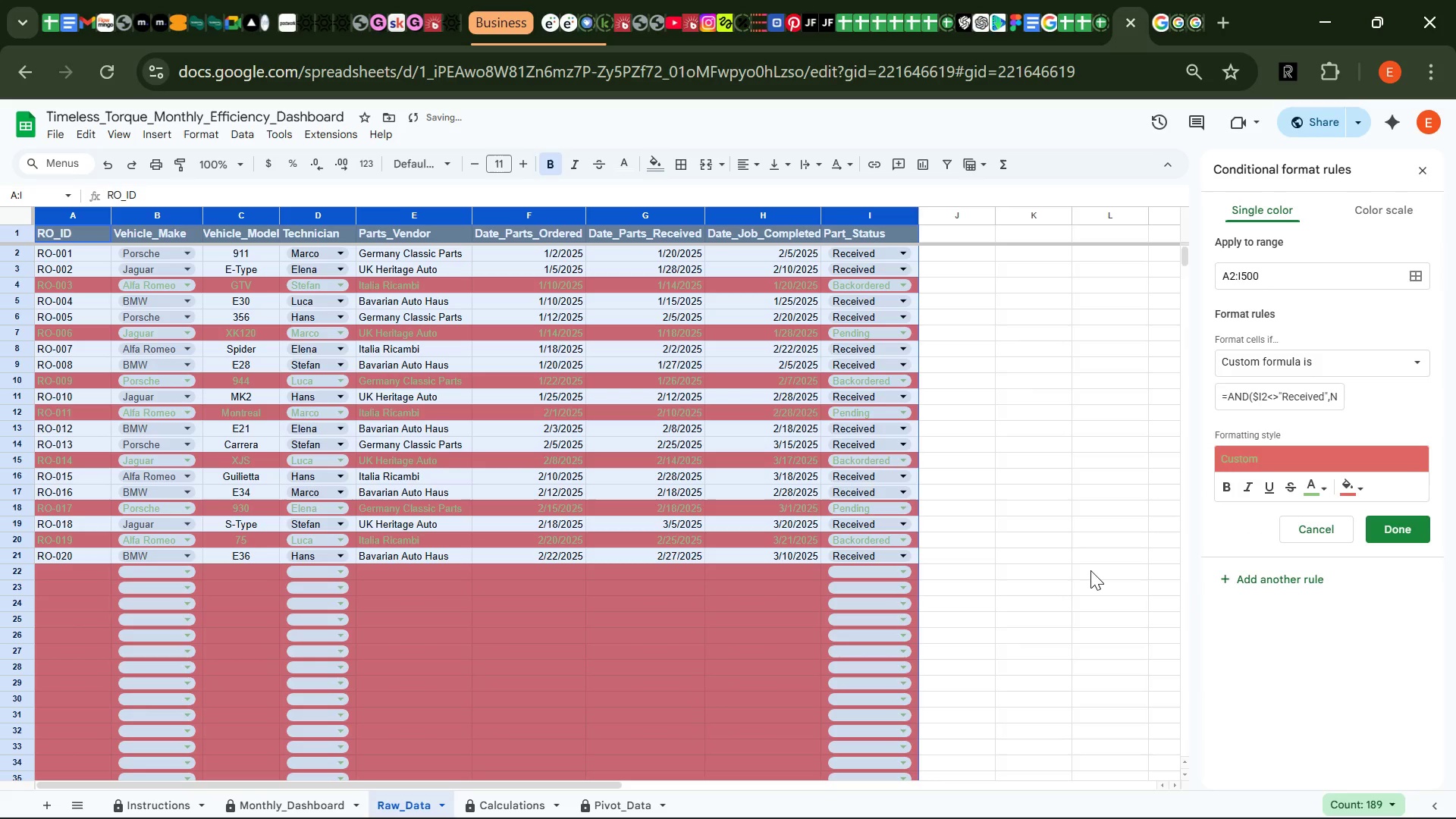 
key(VolumeDown)
 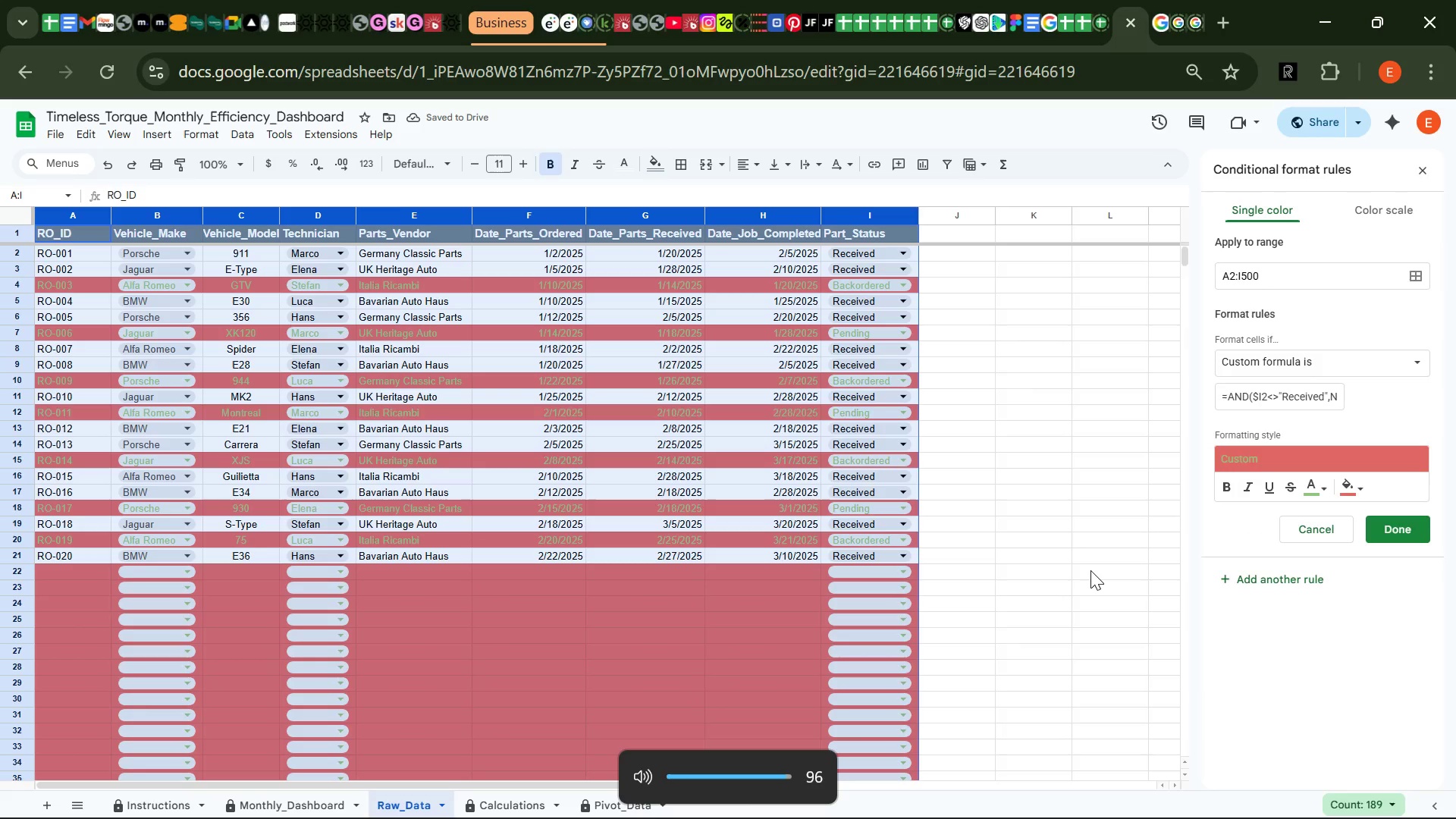 
hold_key(key=VolumeDown, duration=0.66)
 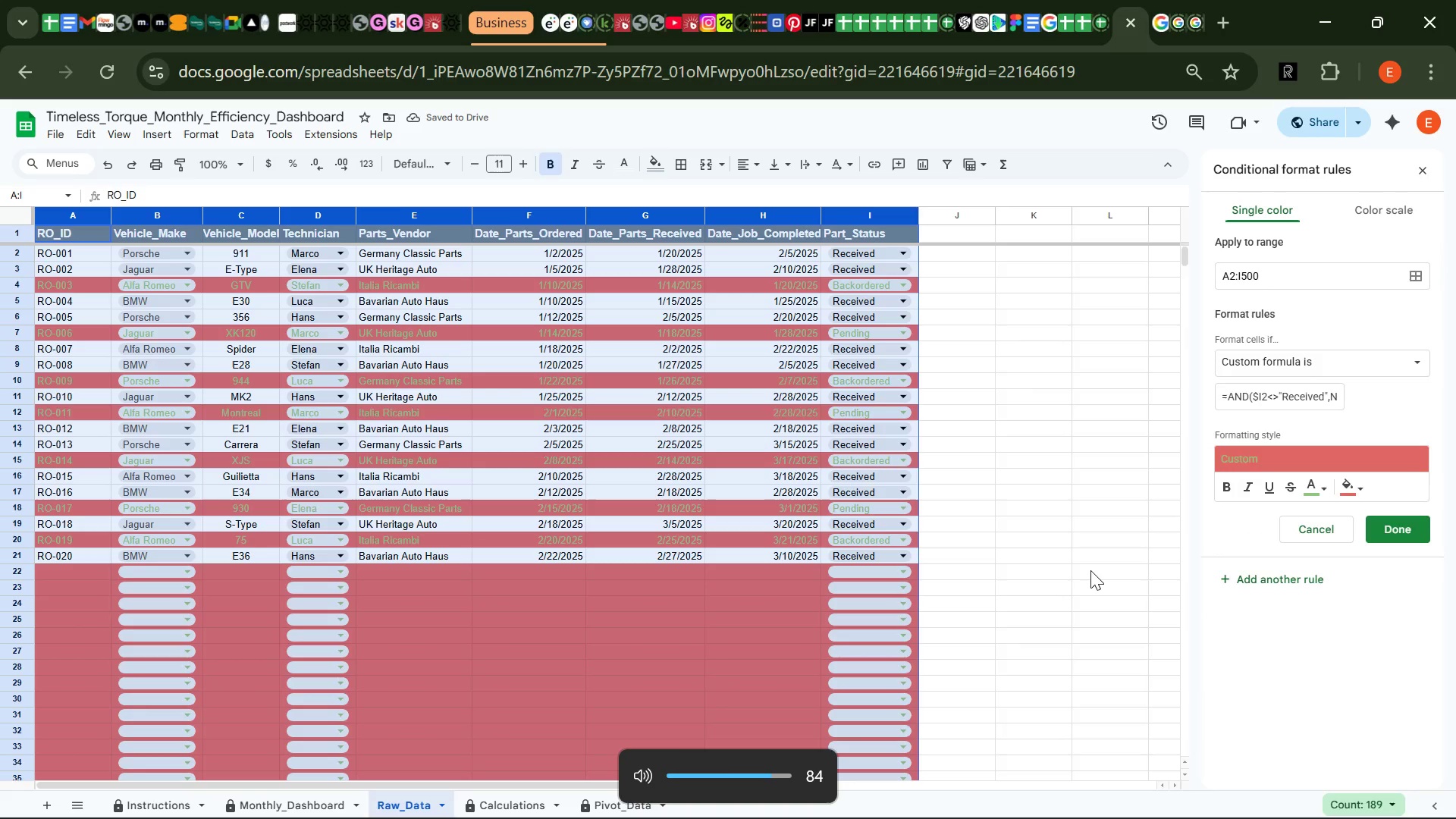 
hold_key(key=VolumeDown, duration=1.06)
 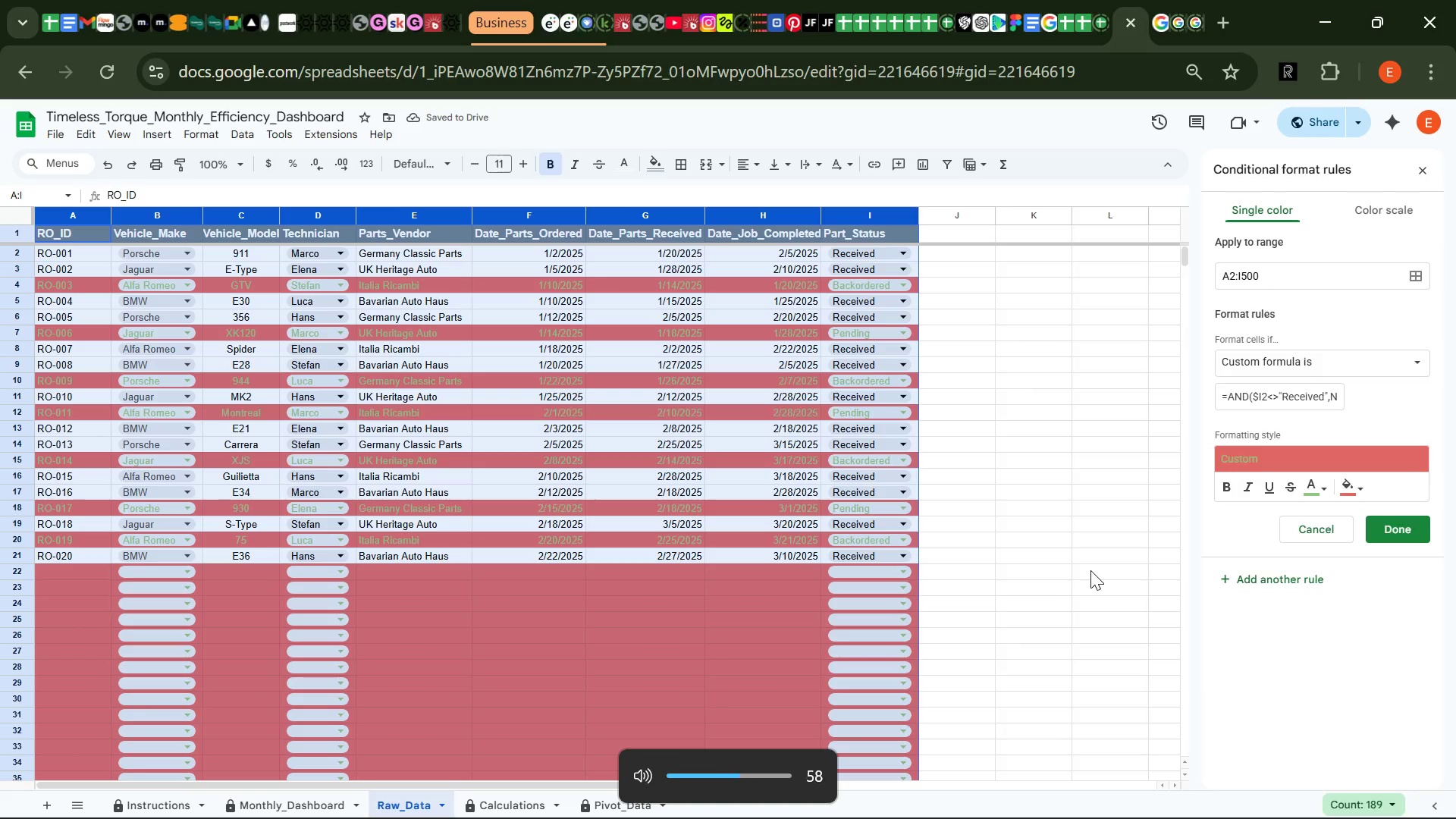 
key(VolumeDown)